 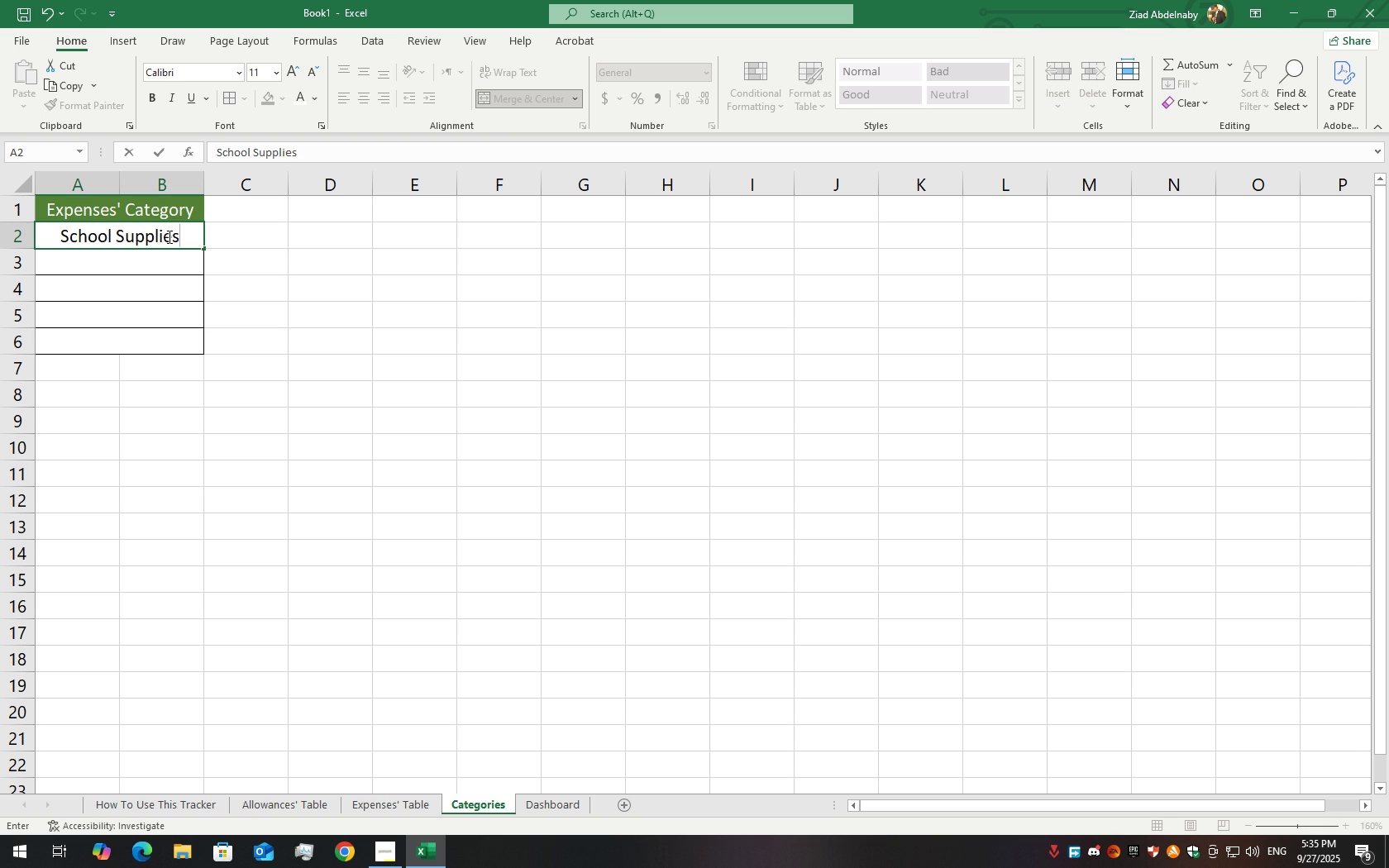 
double_click([106, 248])
 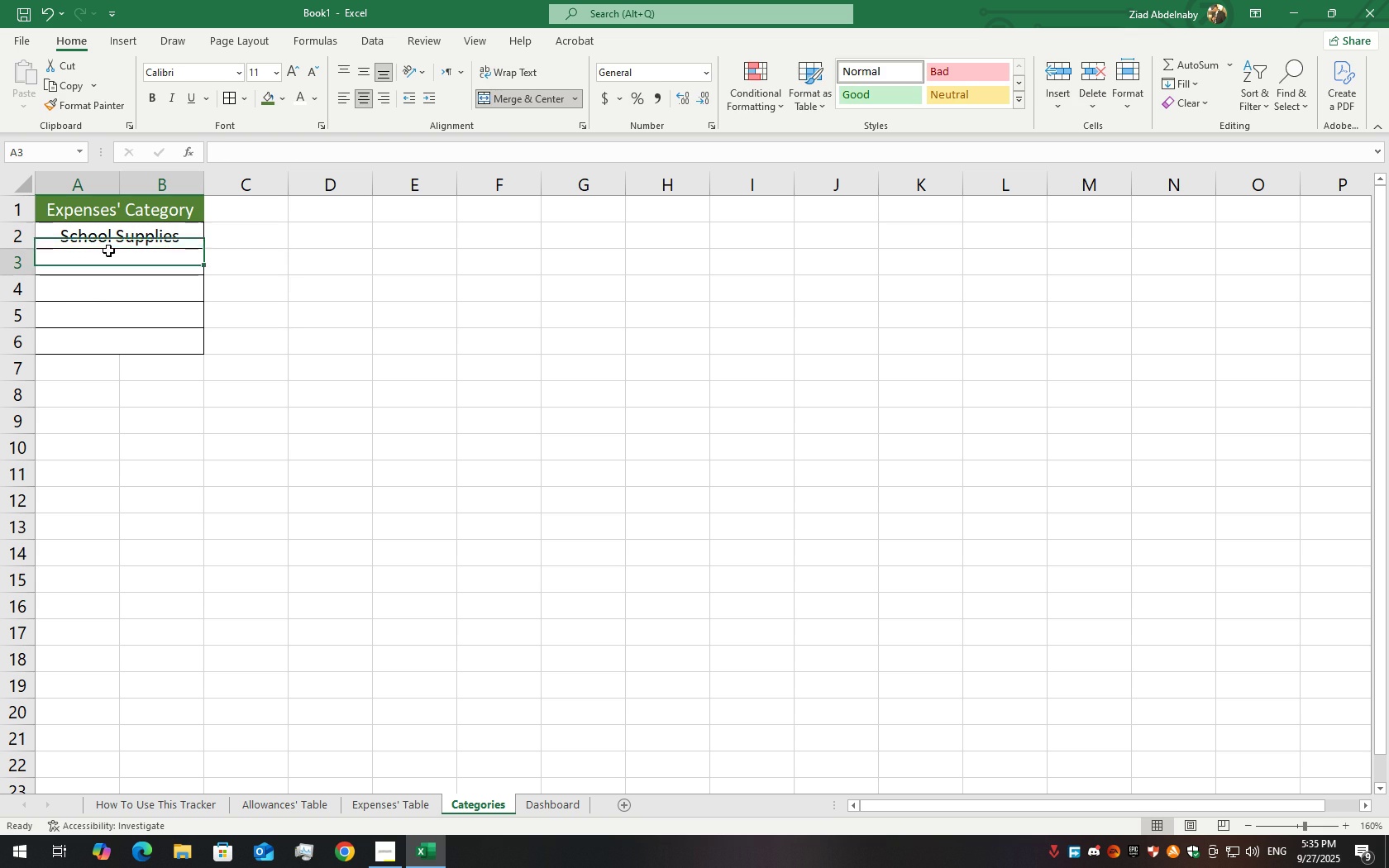 
triple_click([108, 250])
 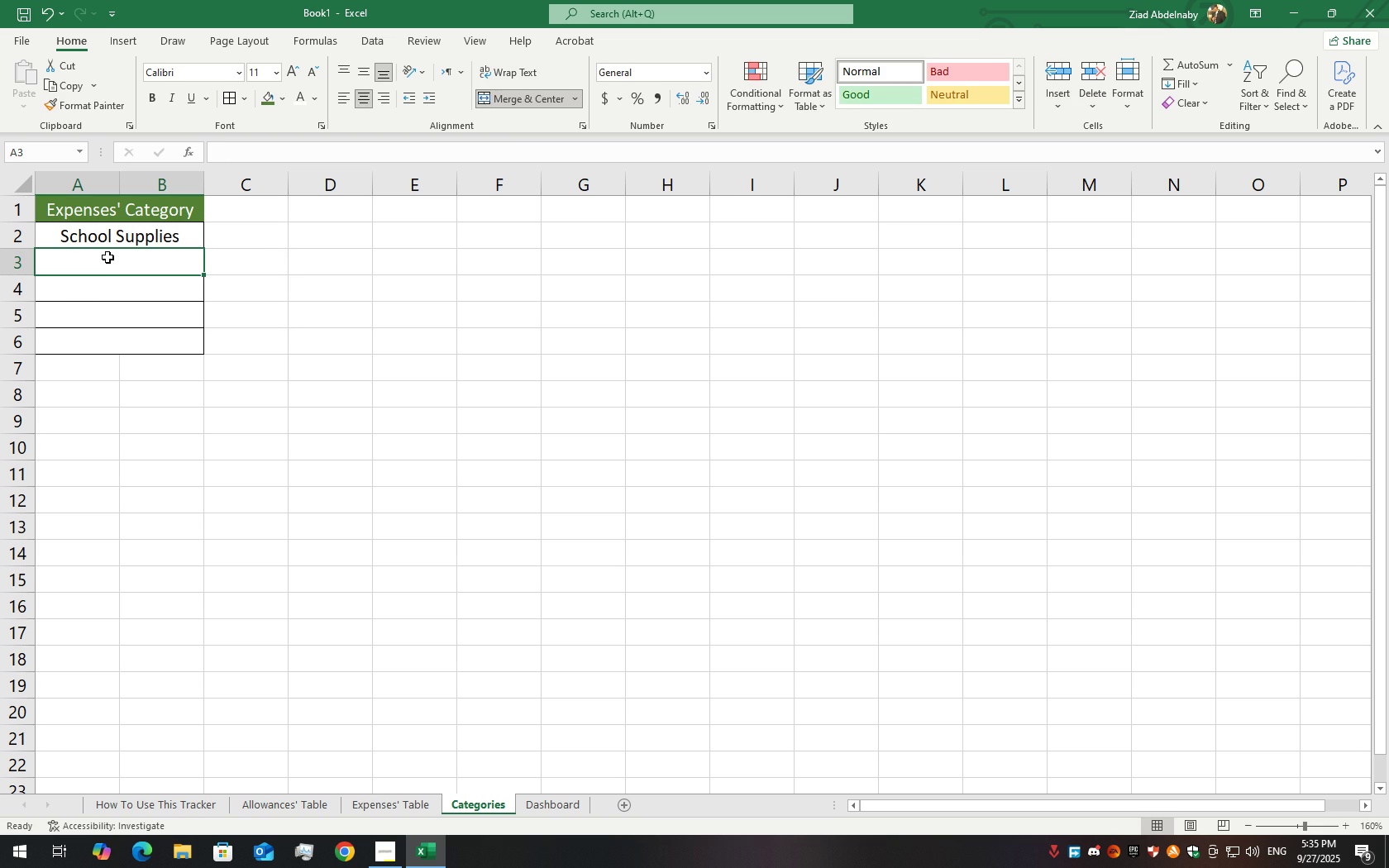 
triple_click([107, 257])
 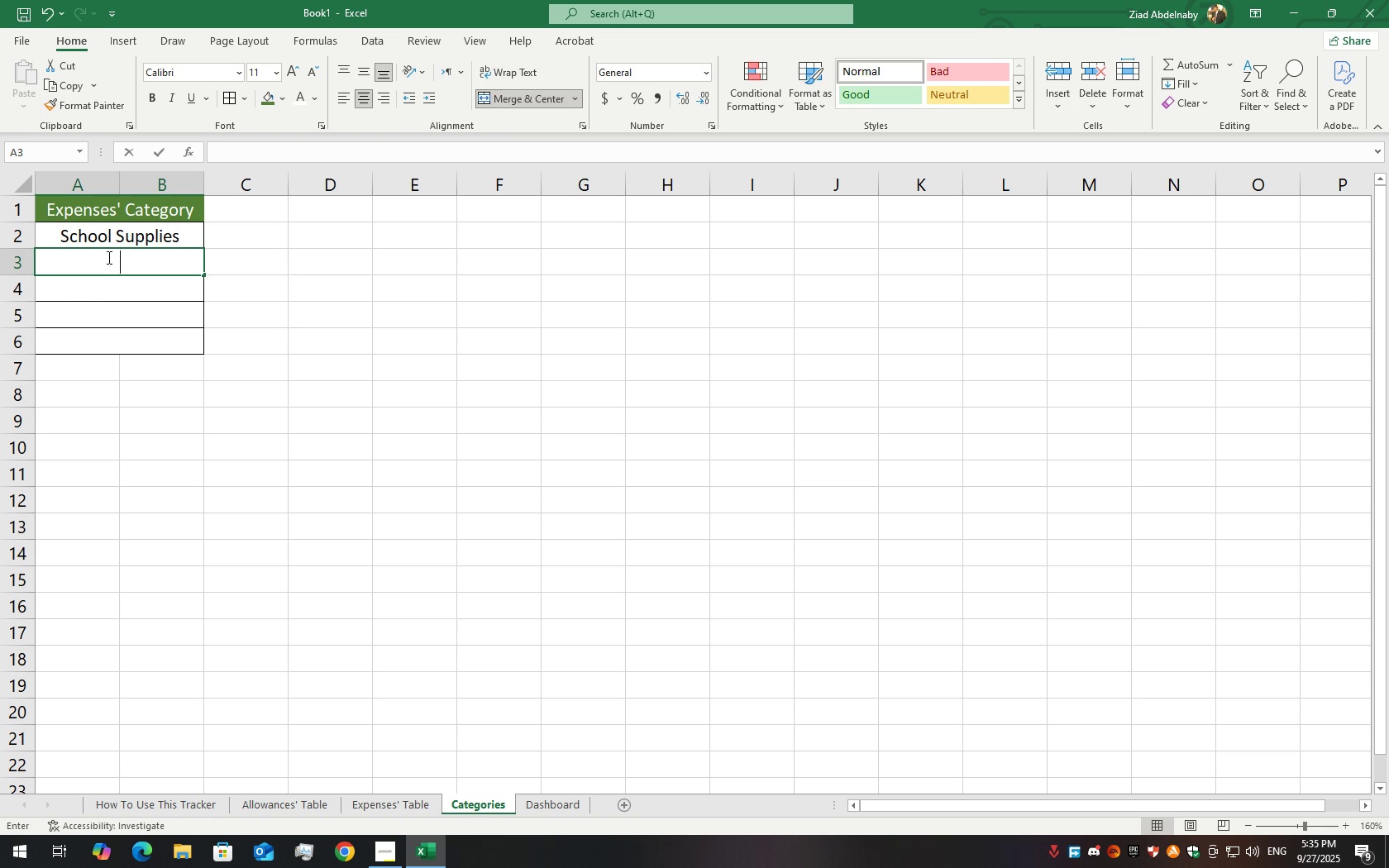 
triple_click([107, 257])